 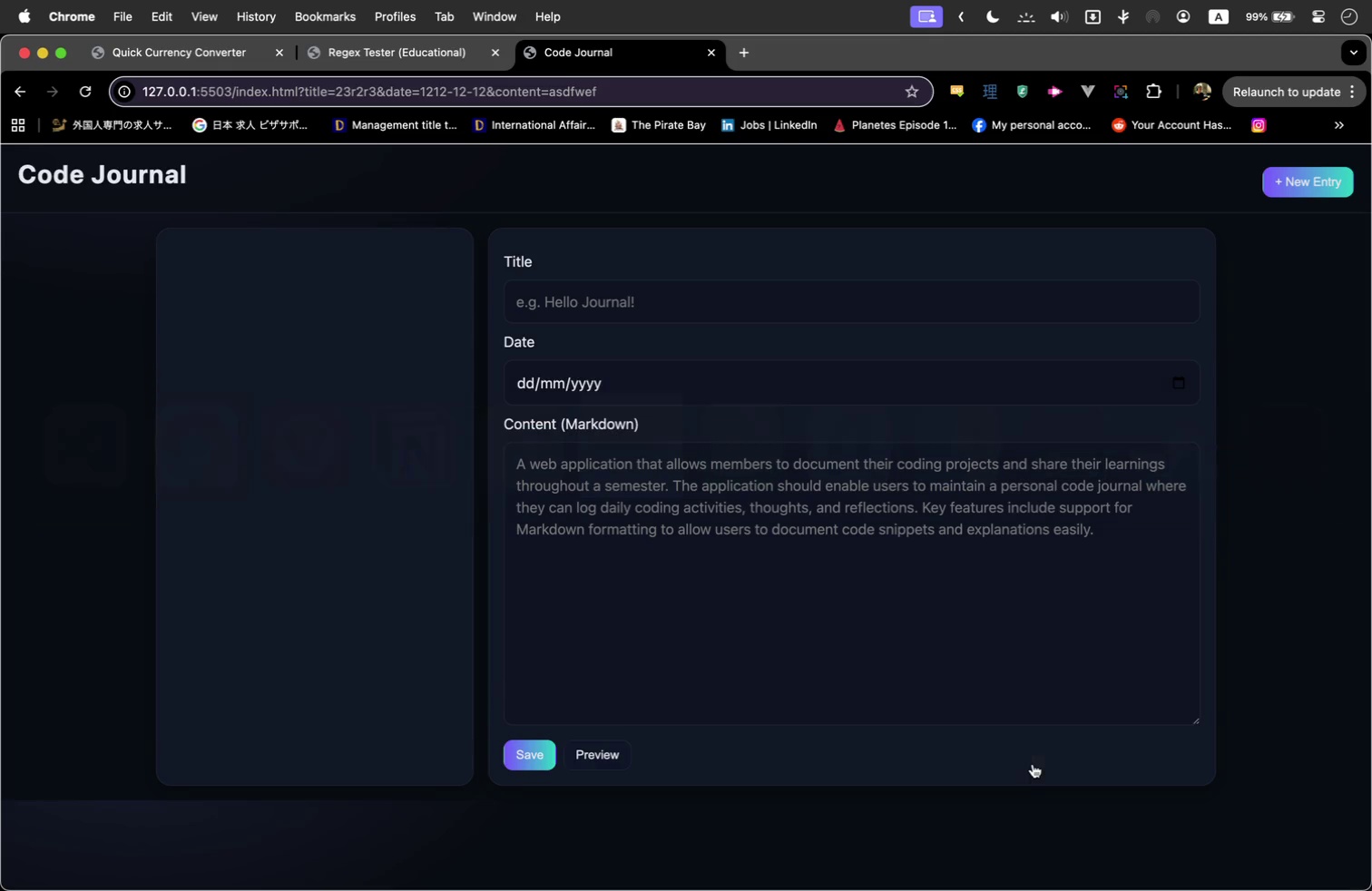 
left_click([83, 93])
 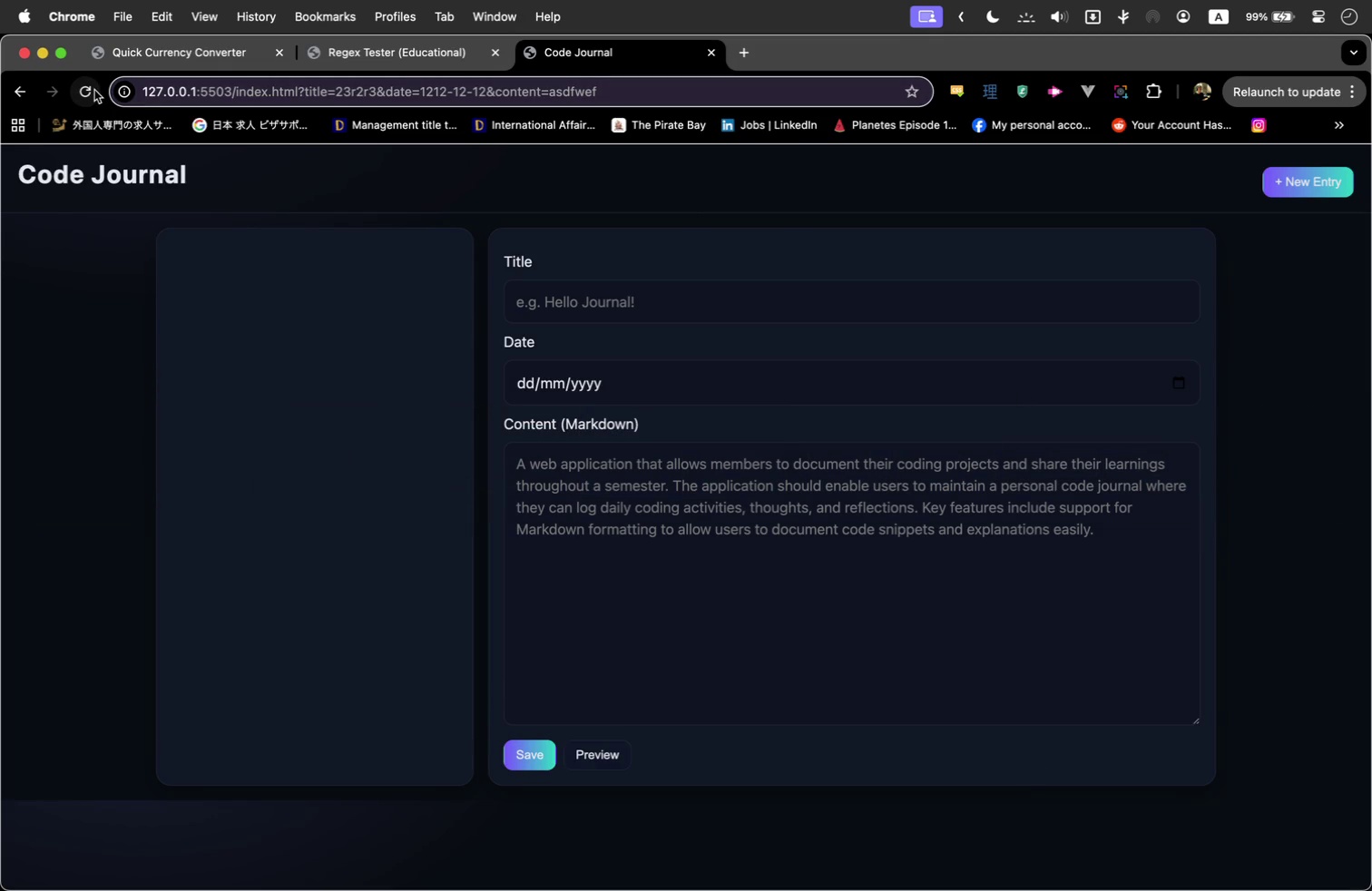 
left_click([94, 90])
 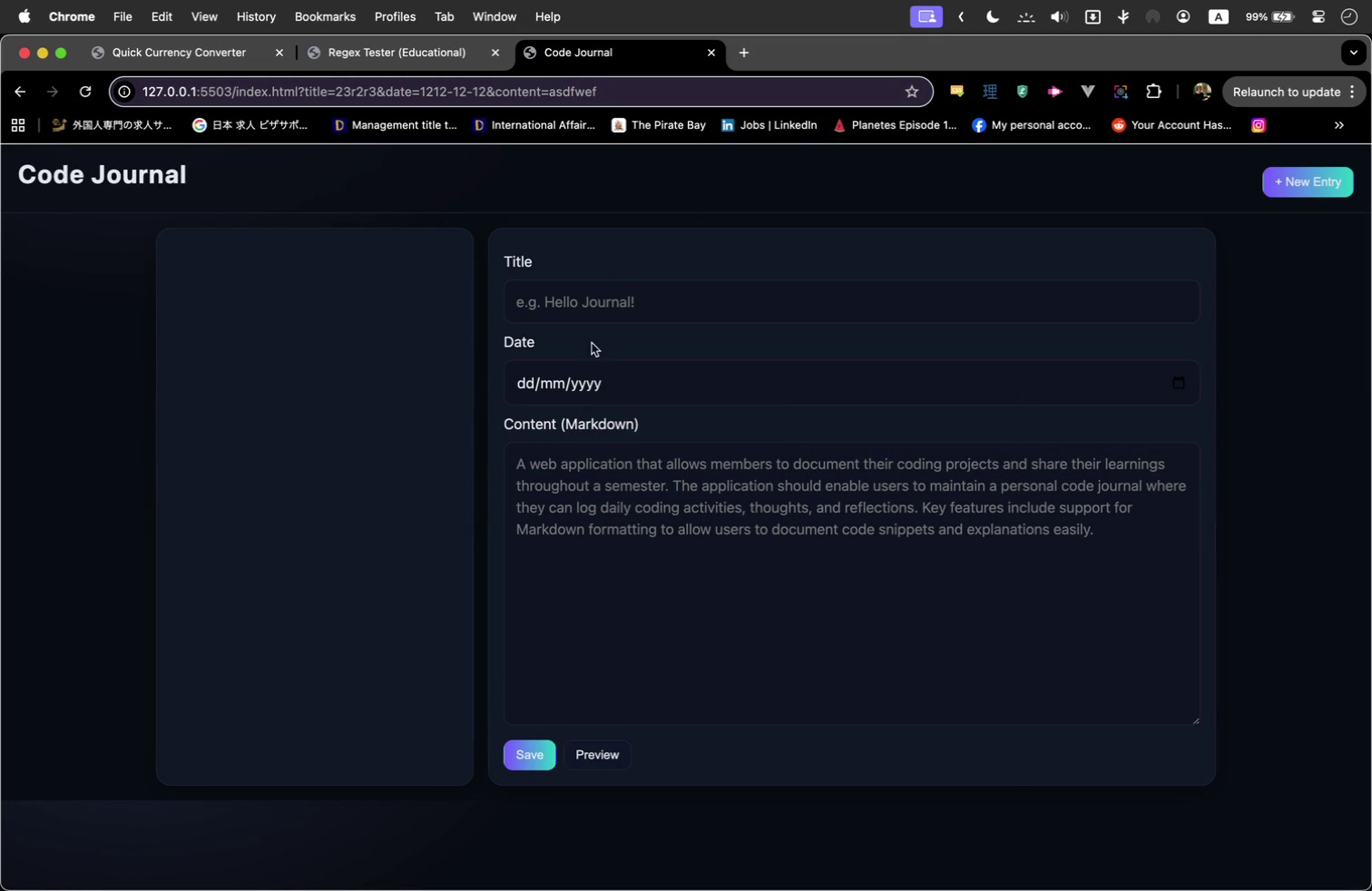 
left_click([597, 316])
 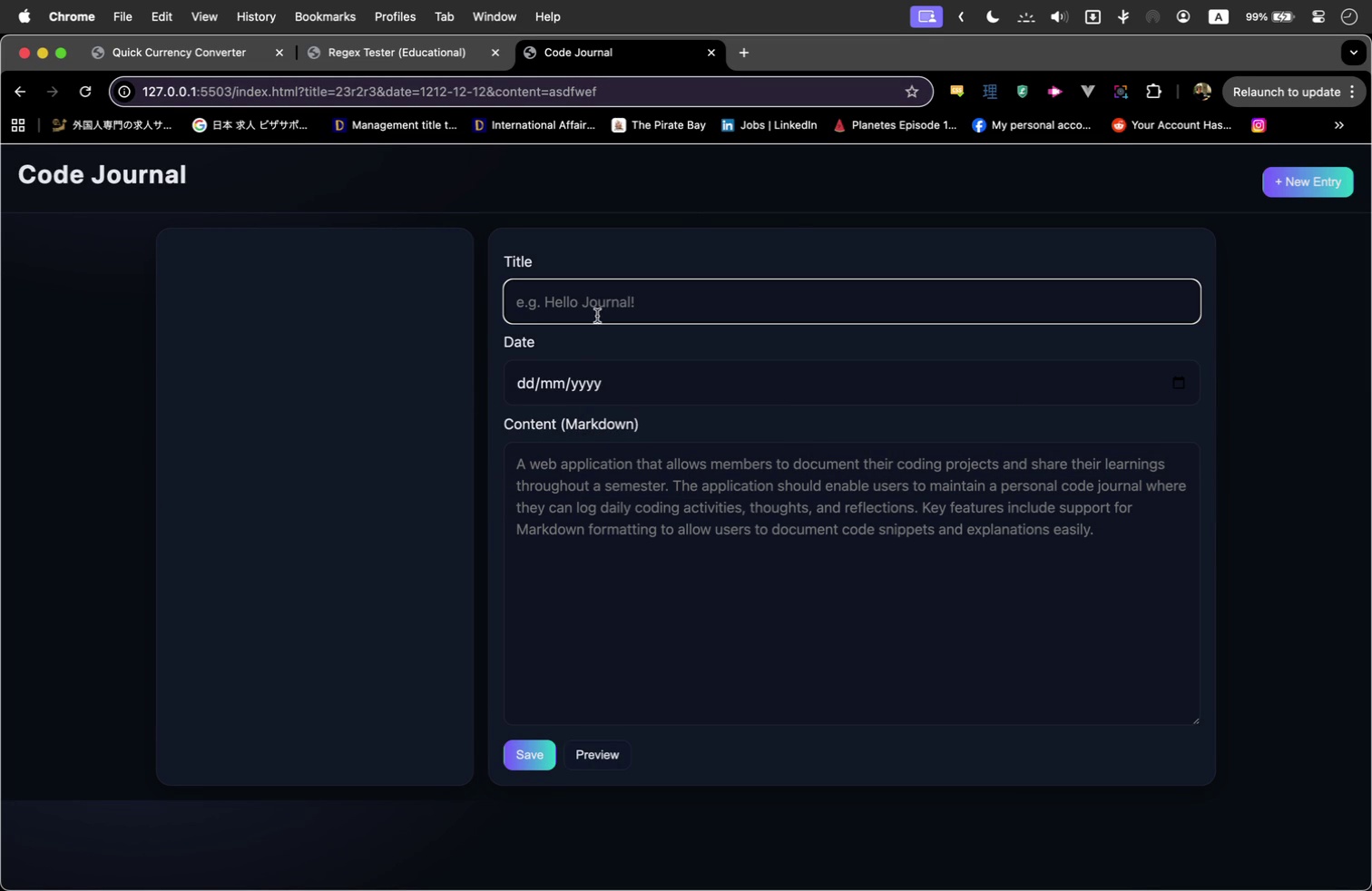 
type(Hi )
key(Tab)
type(13131313)
key(Tab)
key(Tab)
type(Should be)
key(Backspace)
key(Backspace)
type(not be empty)